 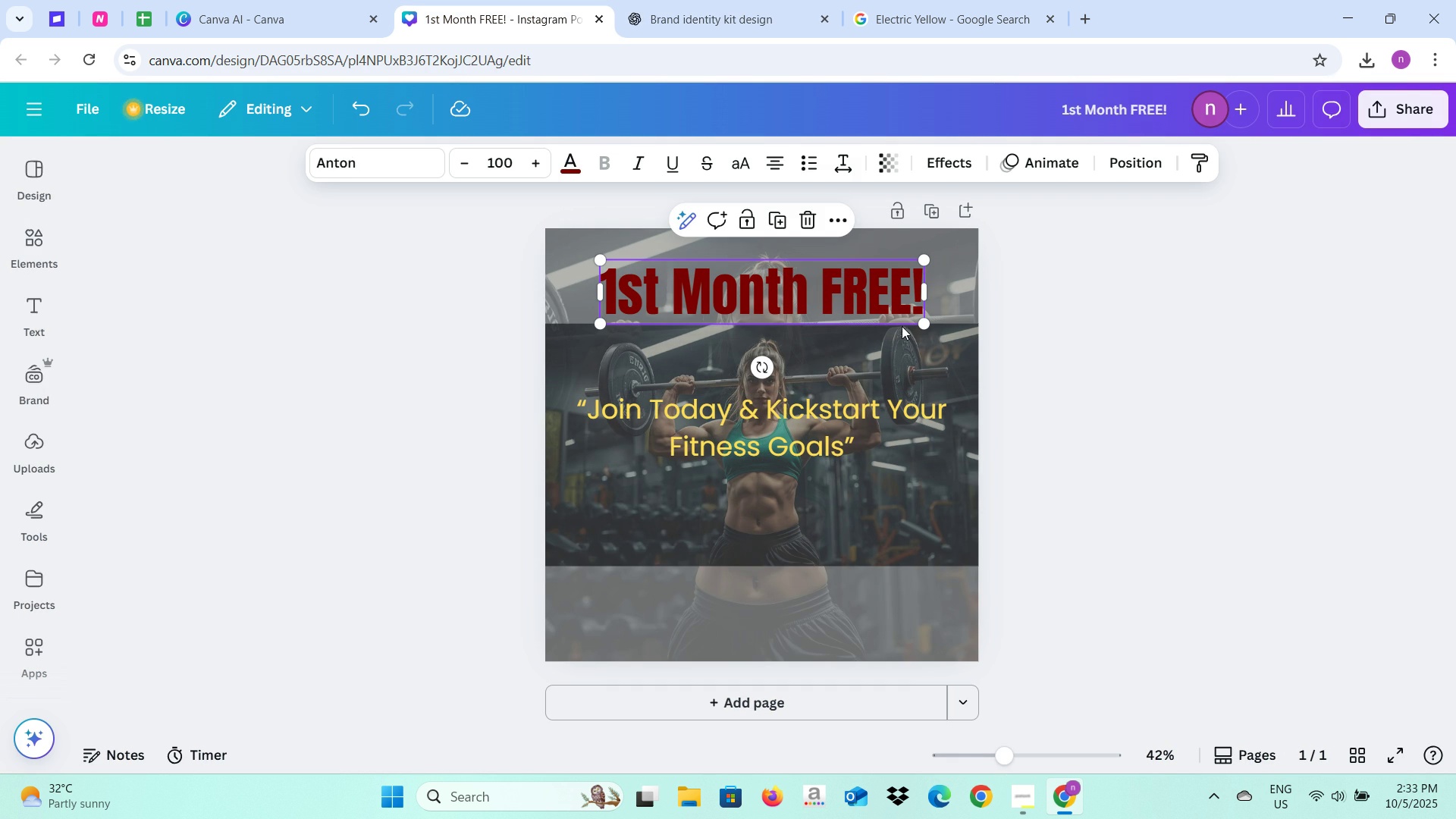 
left_click([509, 161])
 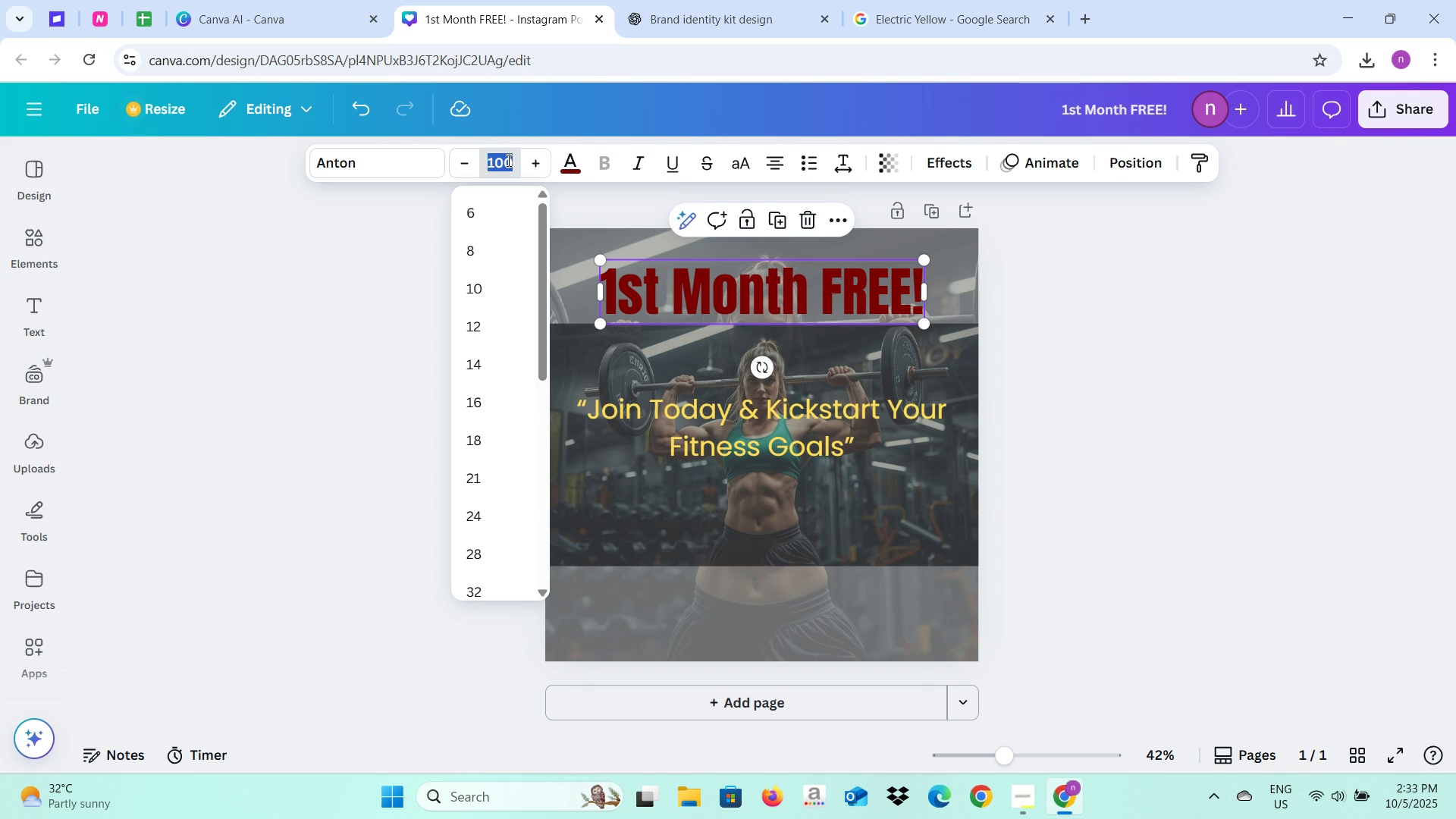 
type(200)
 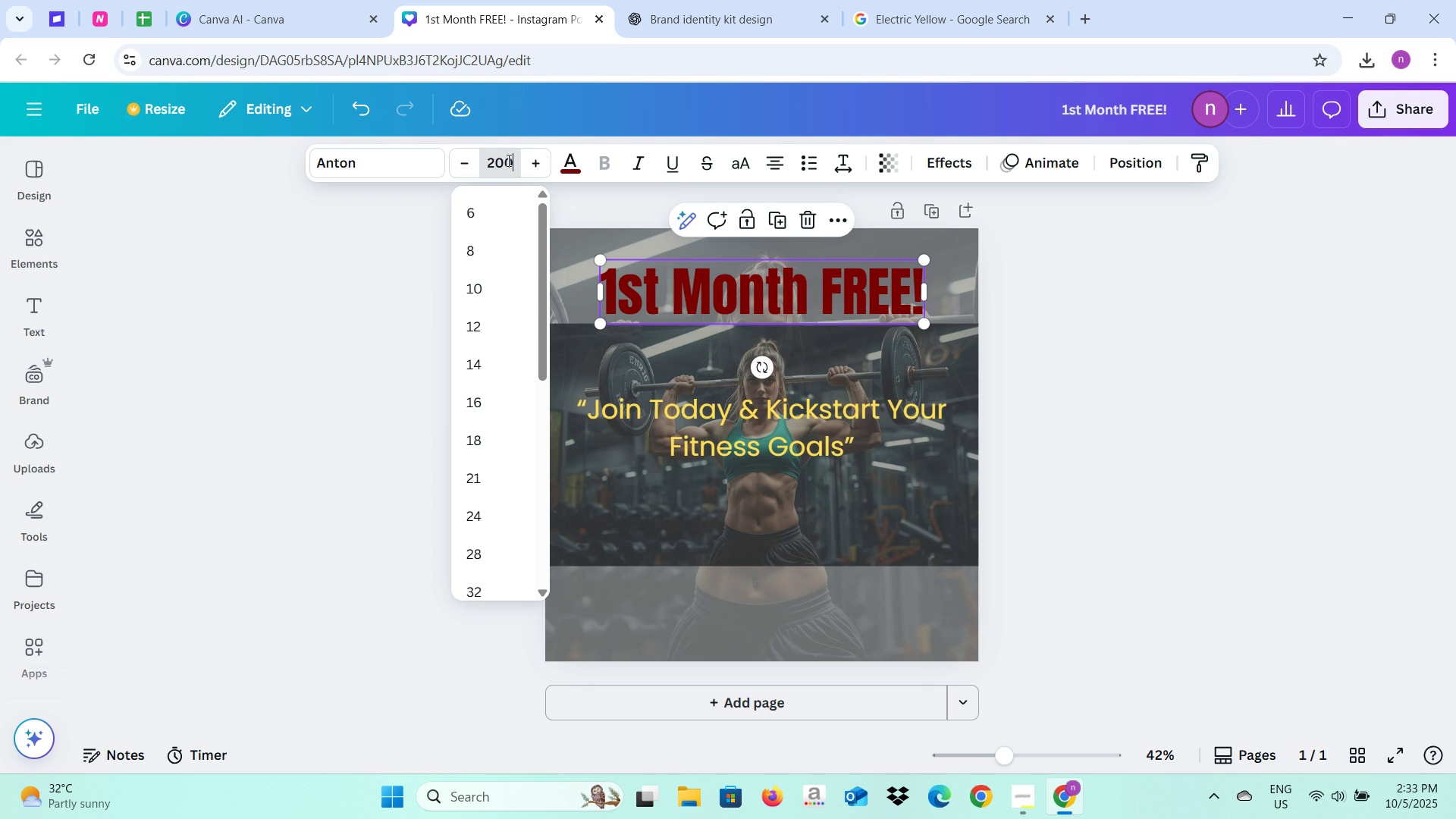 
key(Enter)
 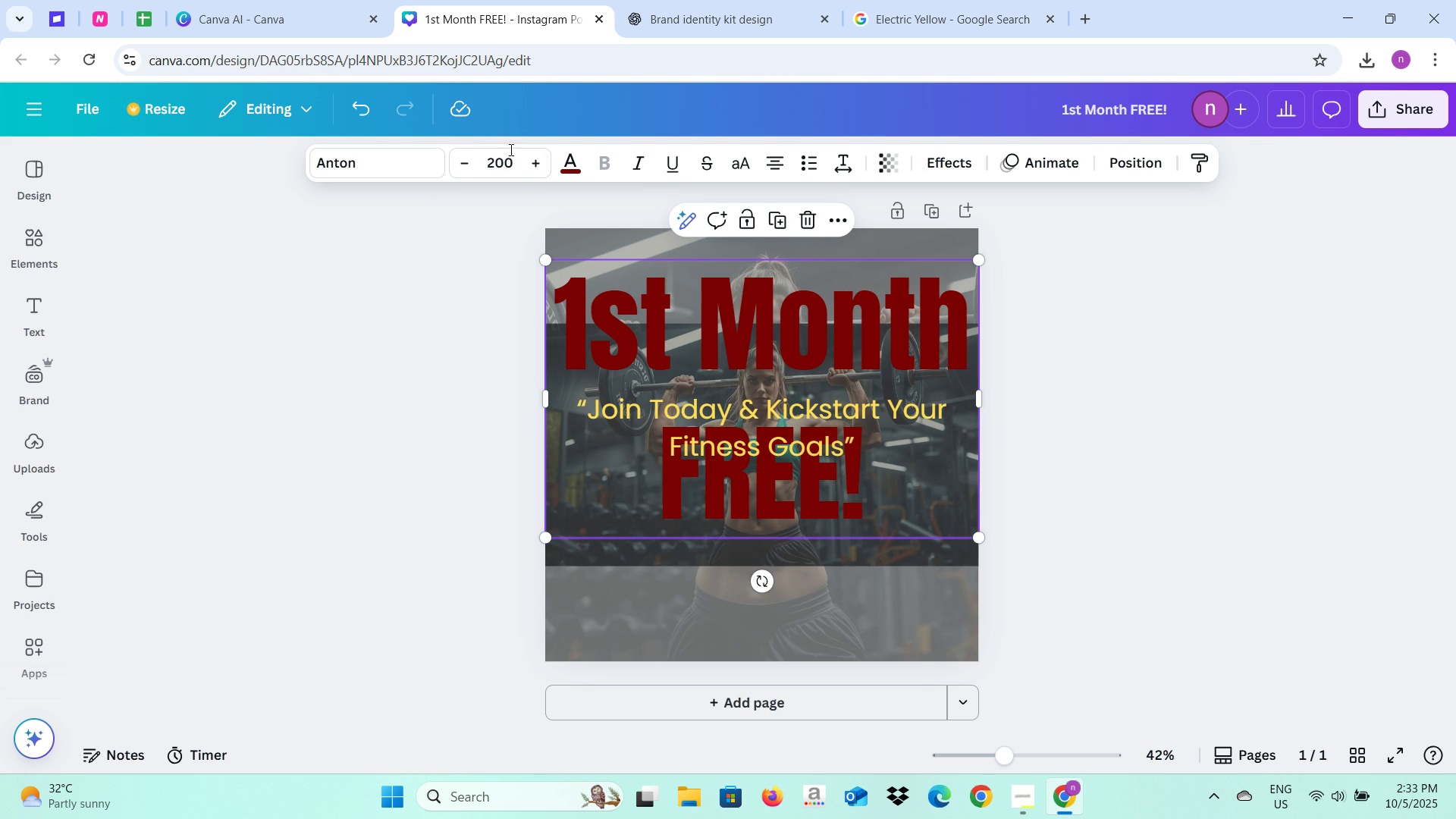 
left_click([512, 155])
 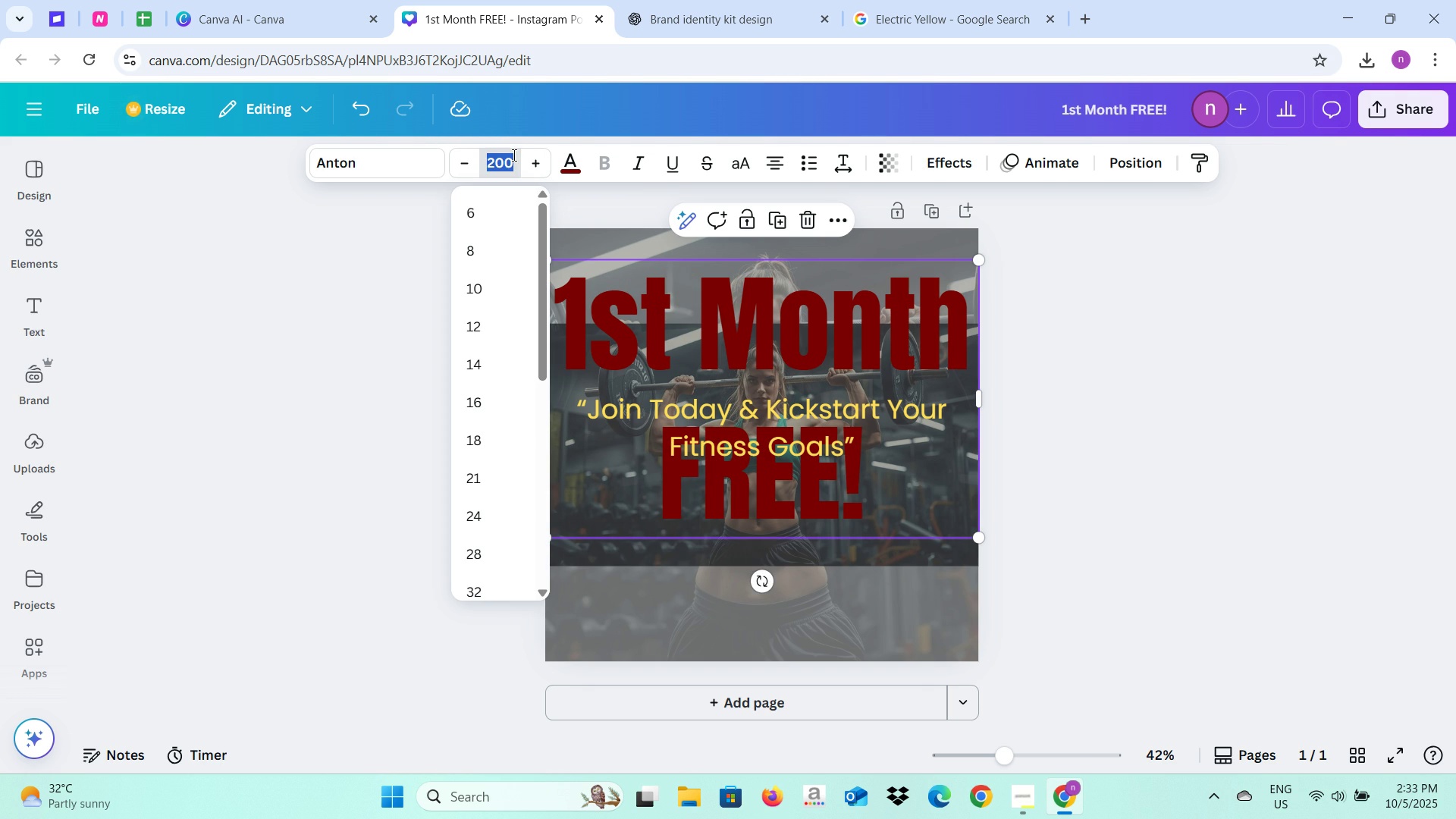 
type(130)
 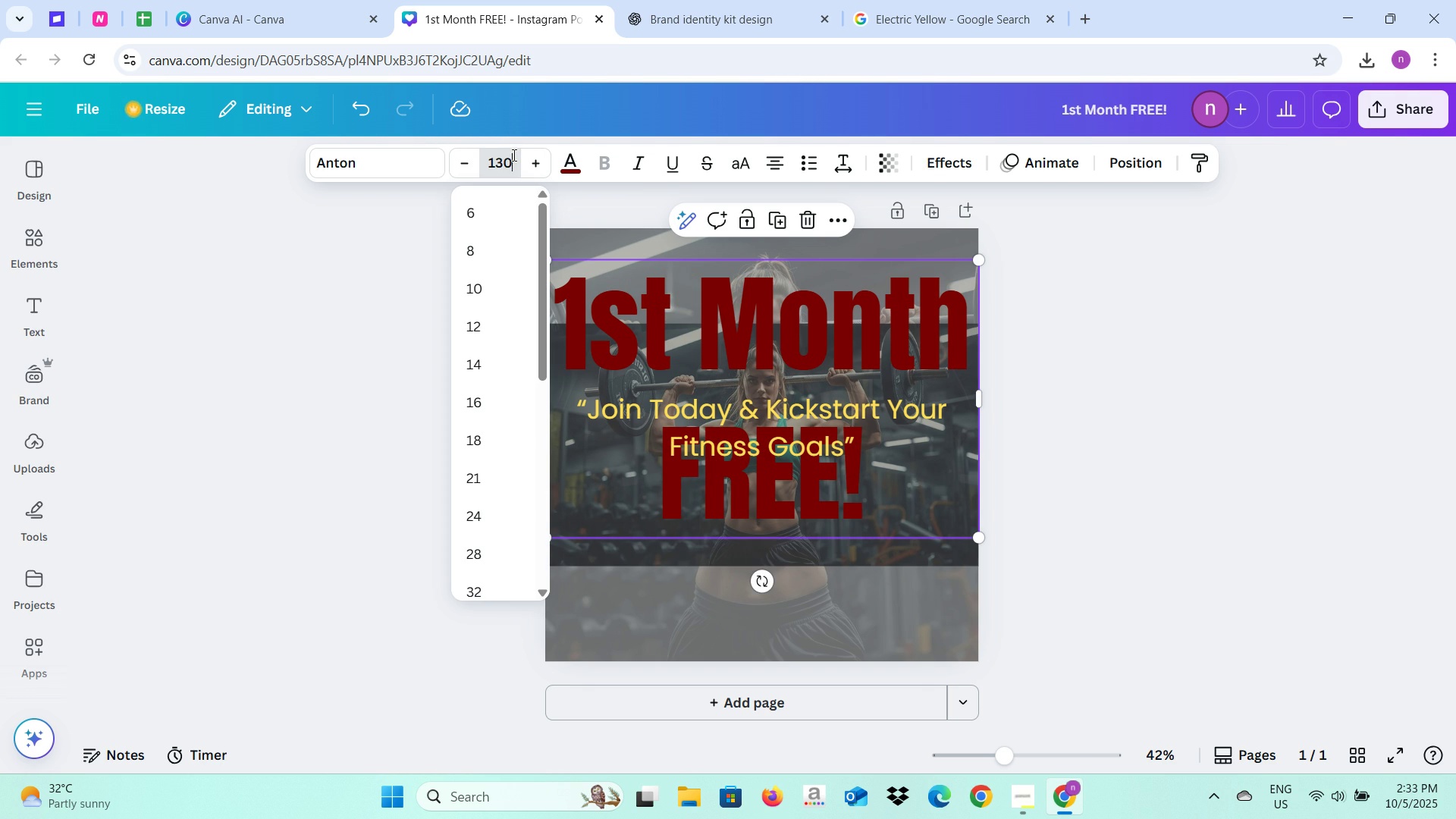 
key(Enter)